 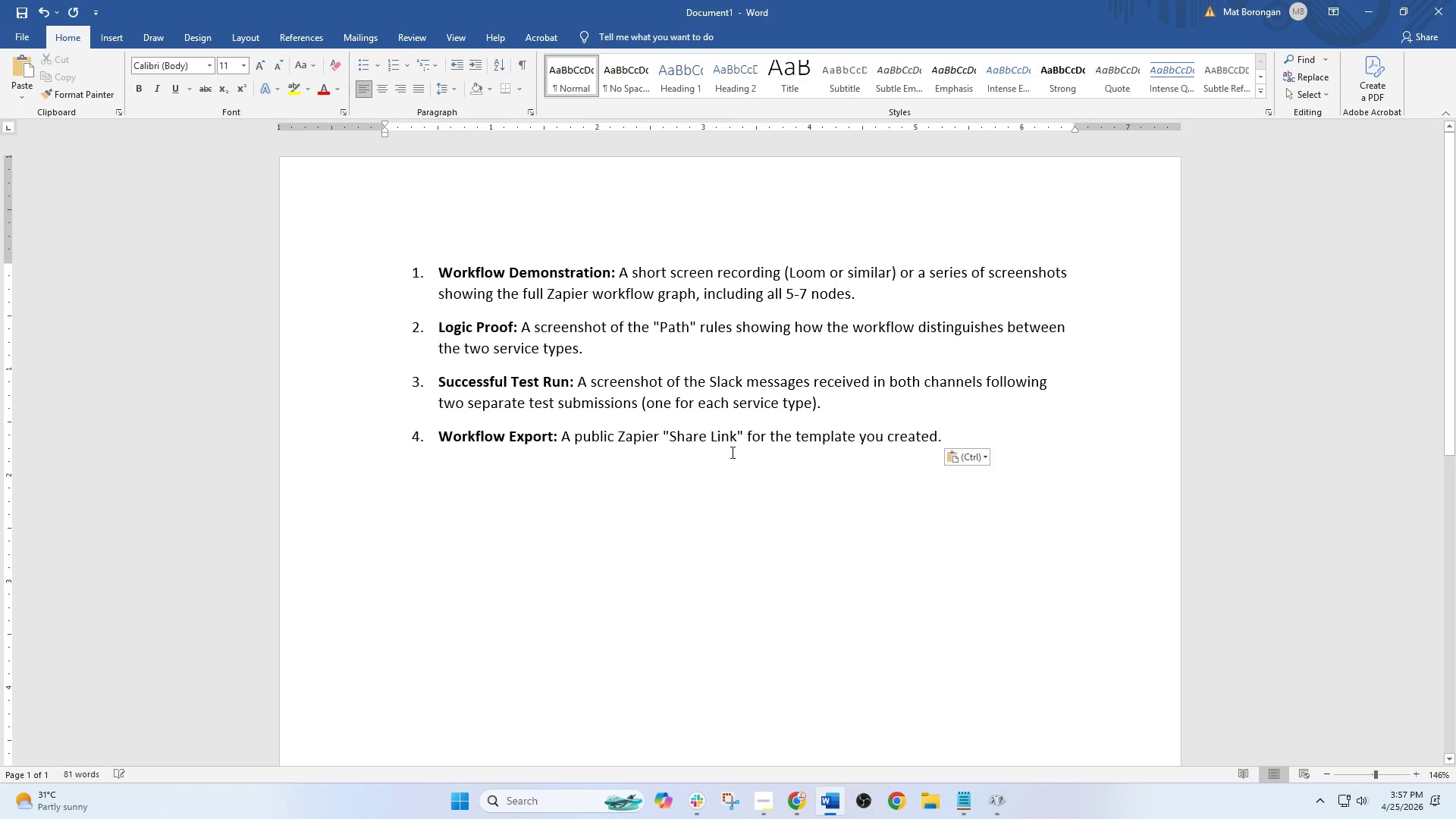 
left_click([1082, 541])
 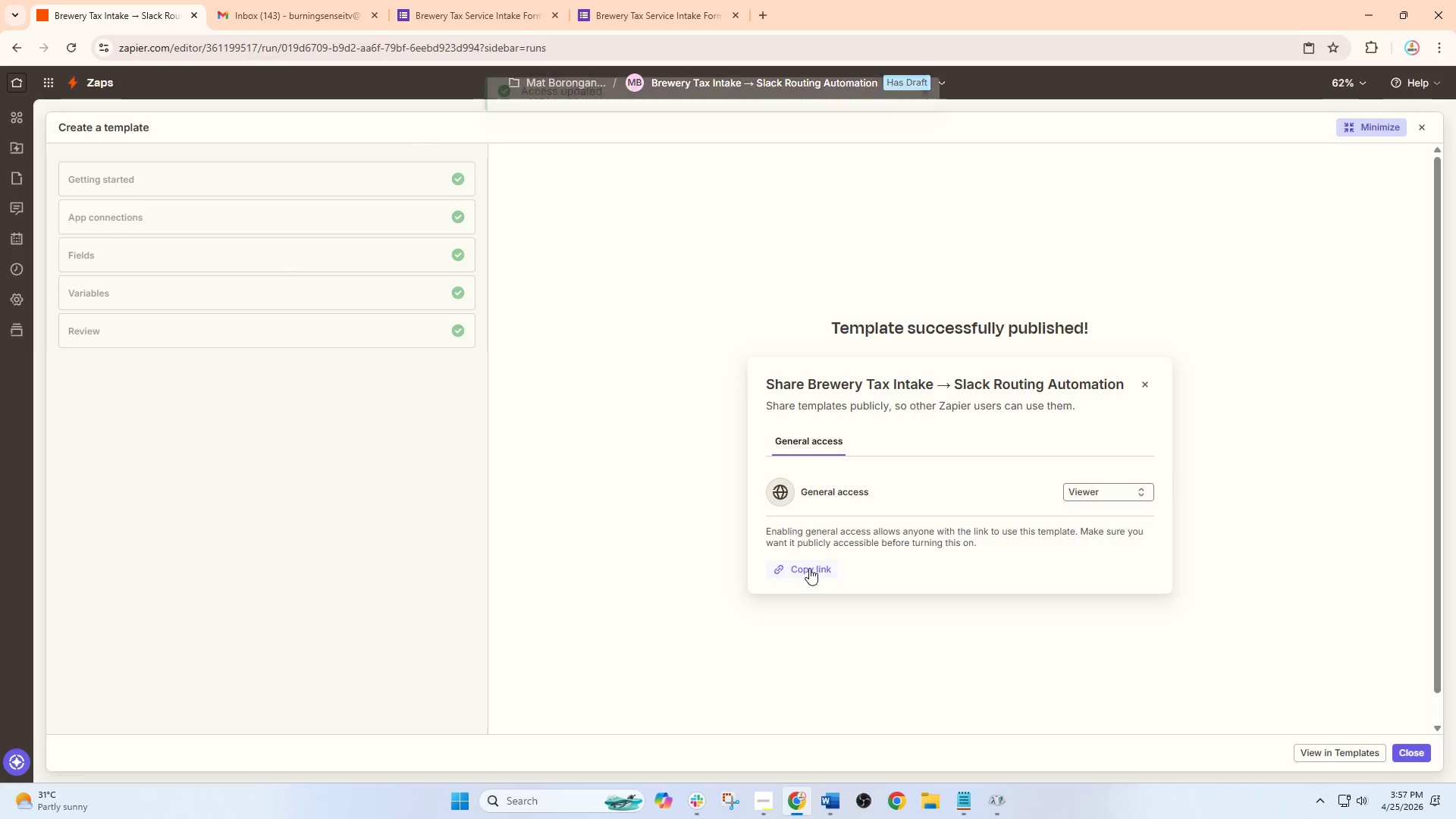 
left_click([809, 568])
 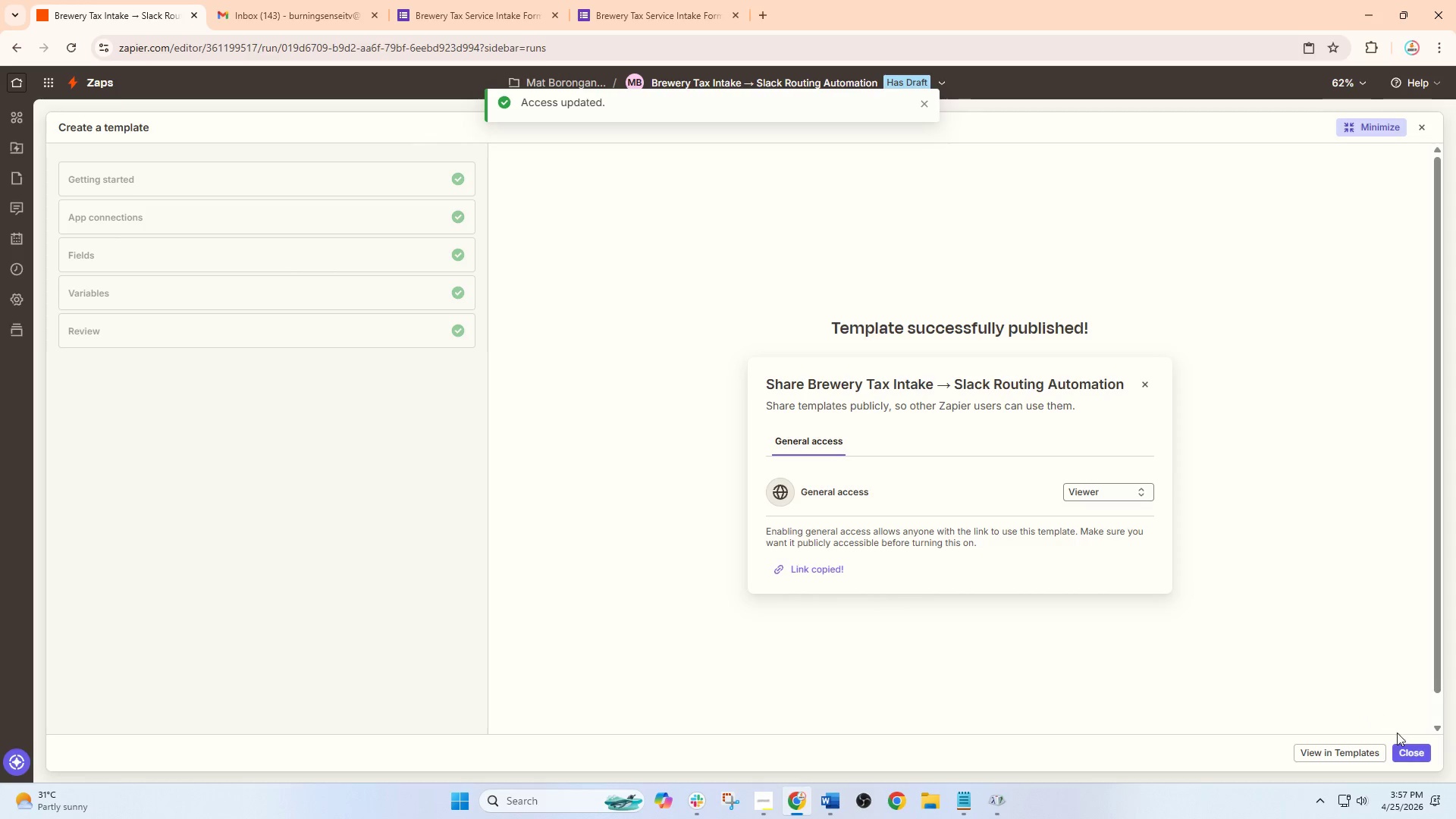 
left_click([1406, 753])
 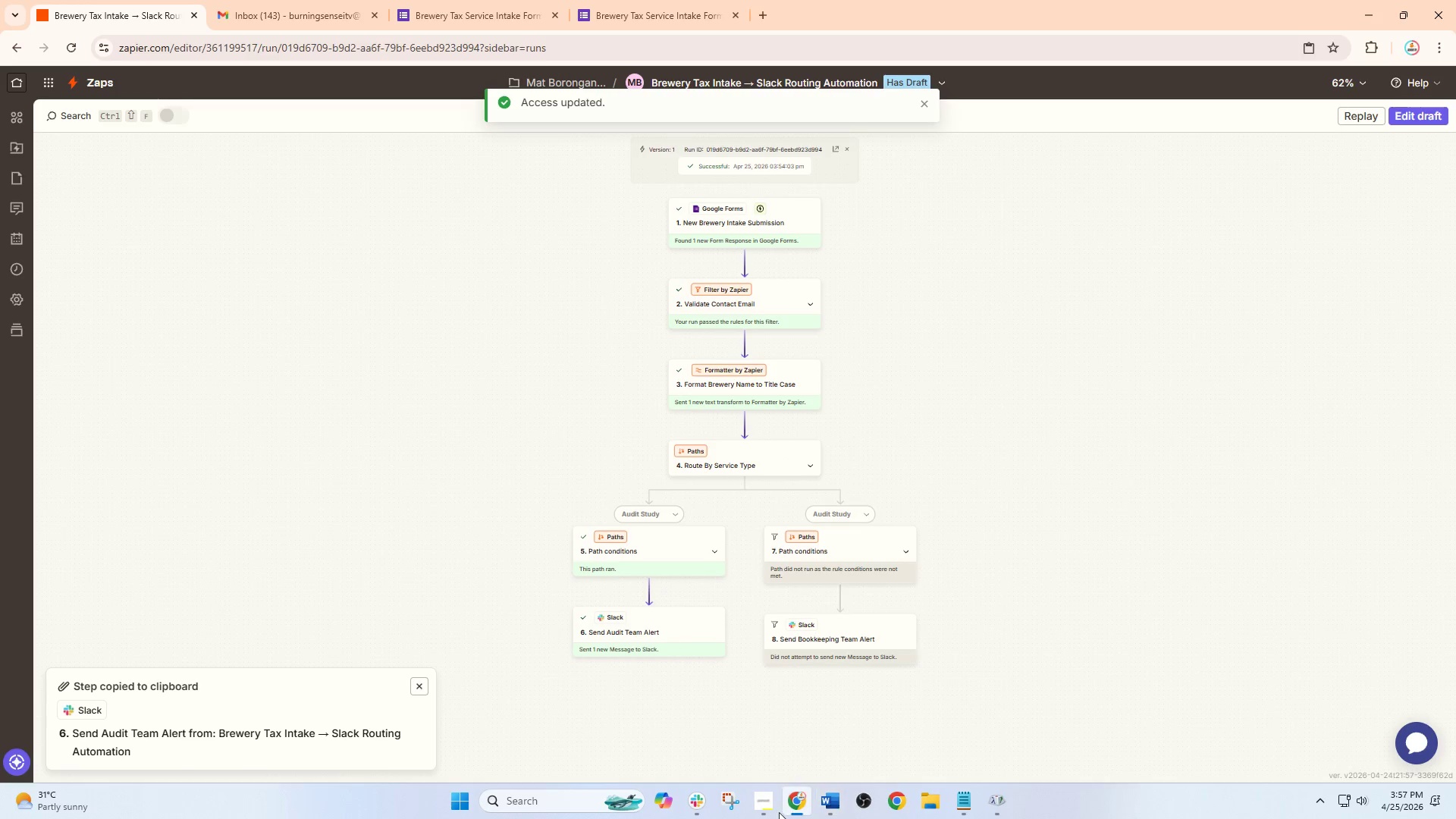 
left_click([757, 812])